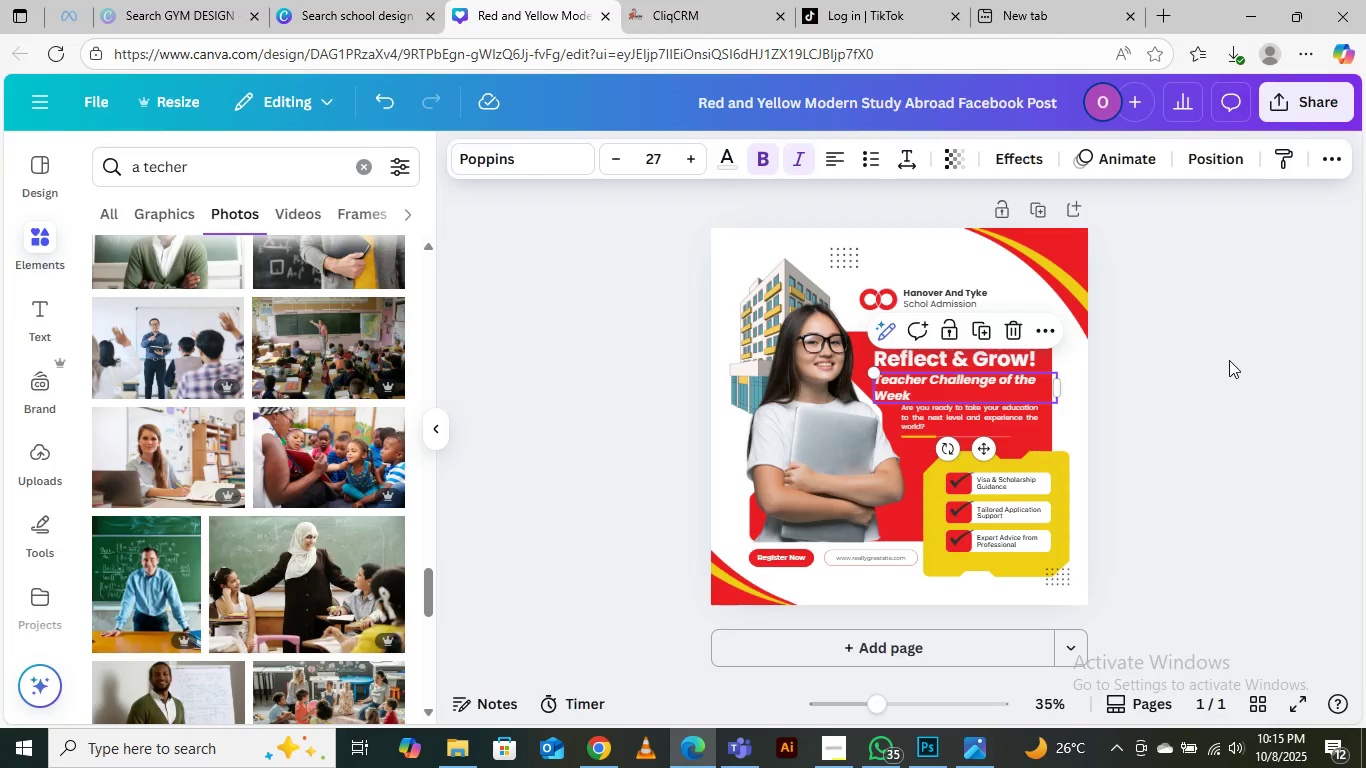 
left_click([1229, 360])
 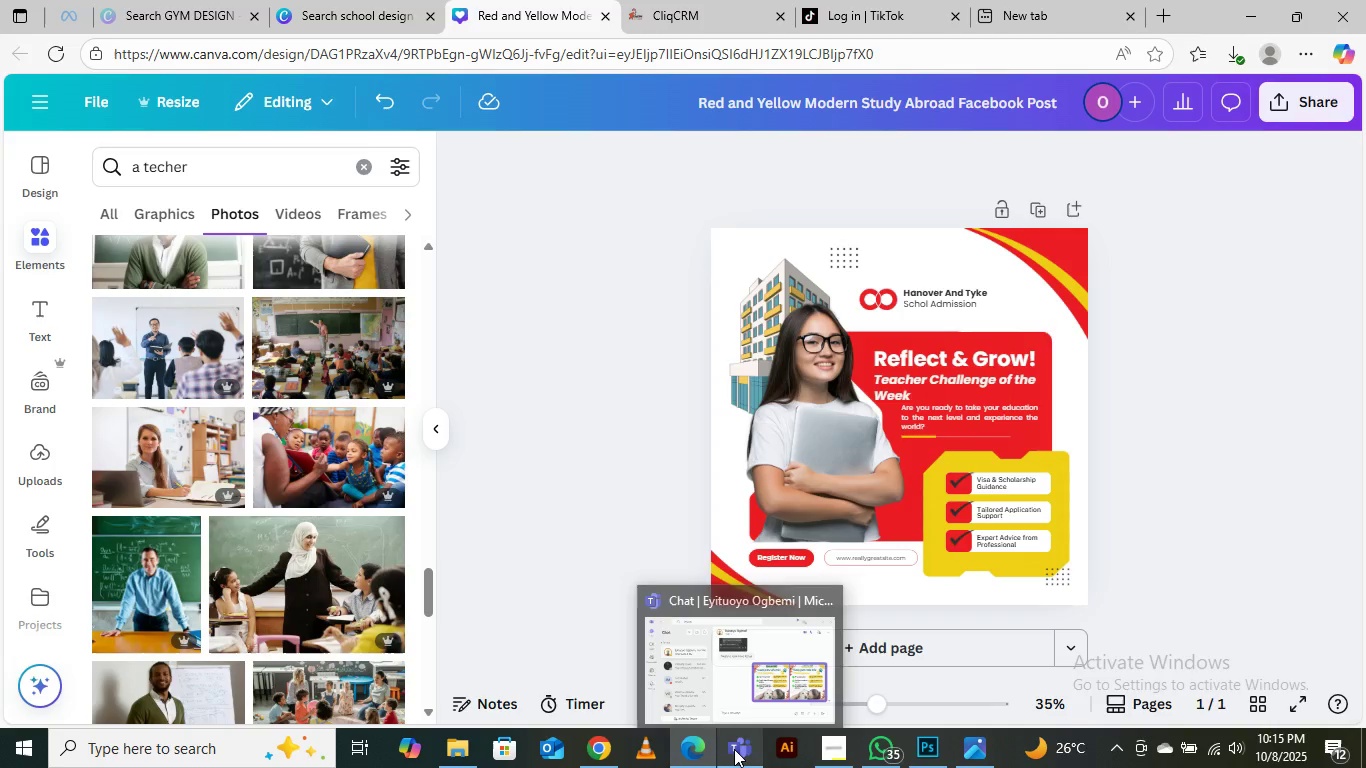 
wait(6.31)
 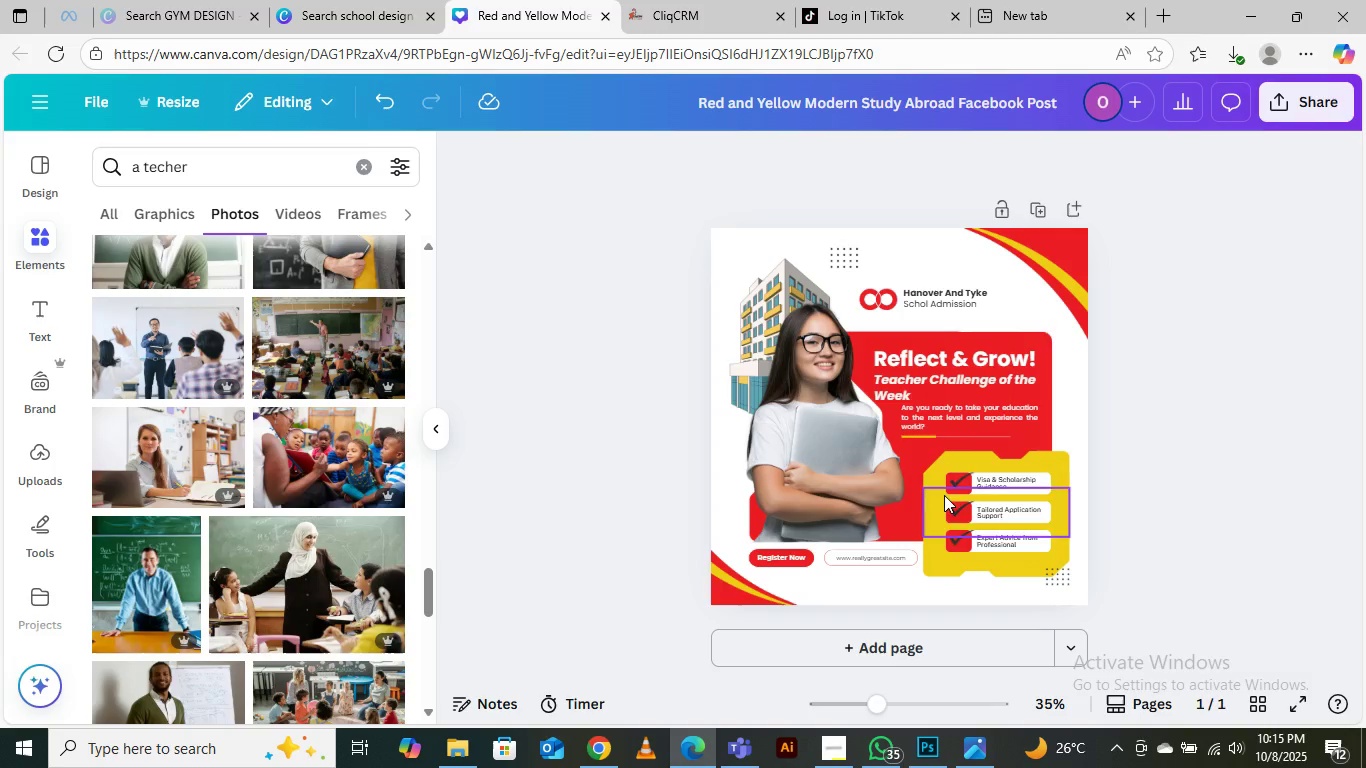 
left_click([832, 759])